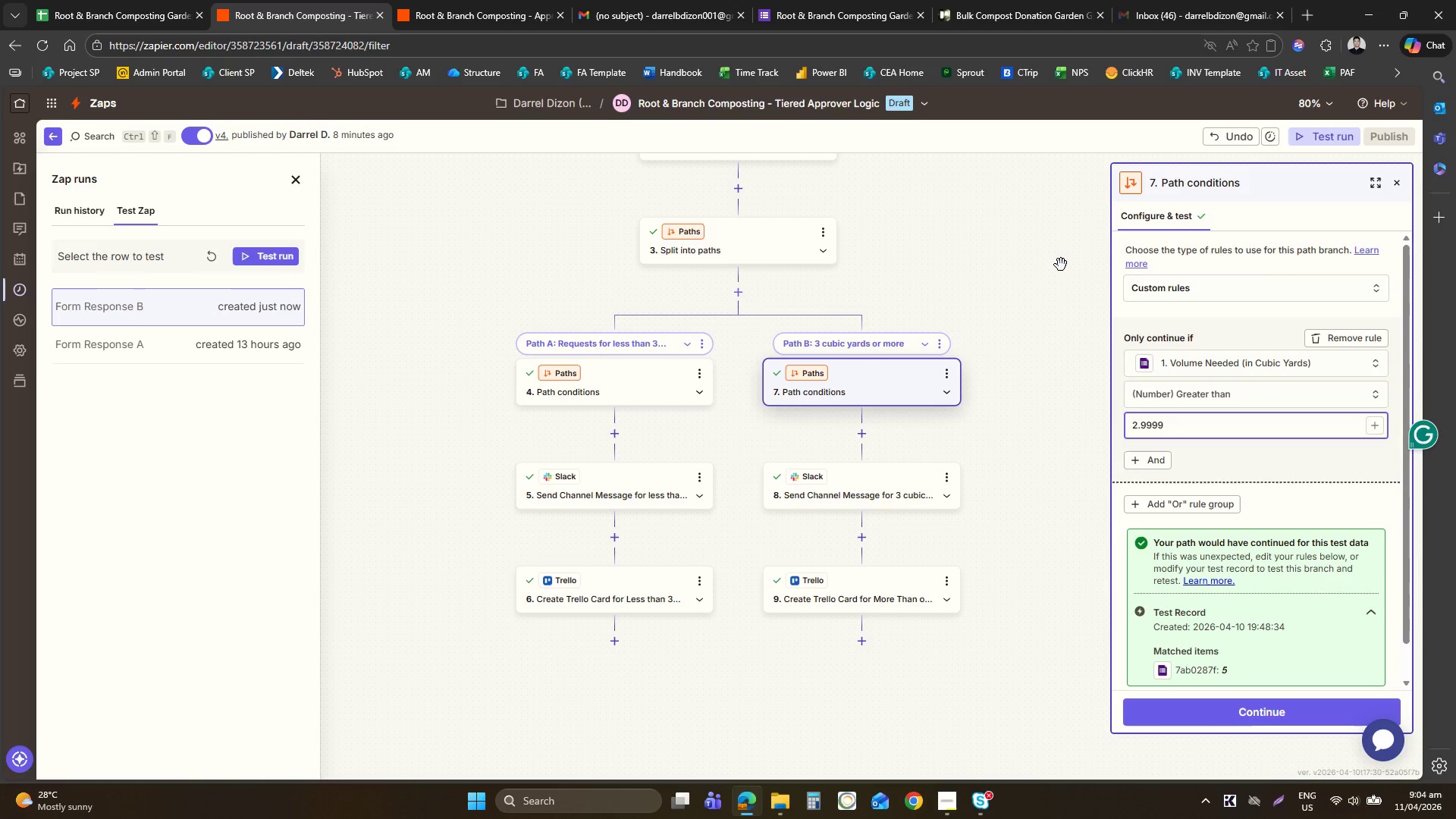 
left_click([1061, 265])
 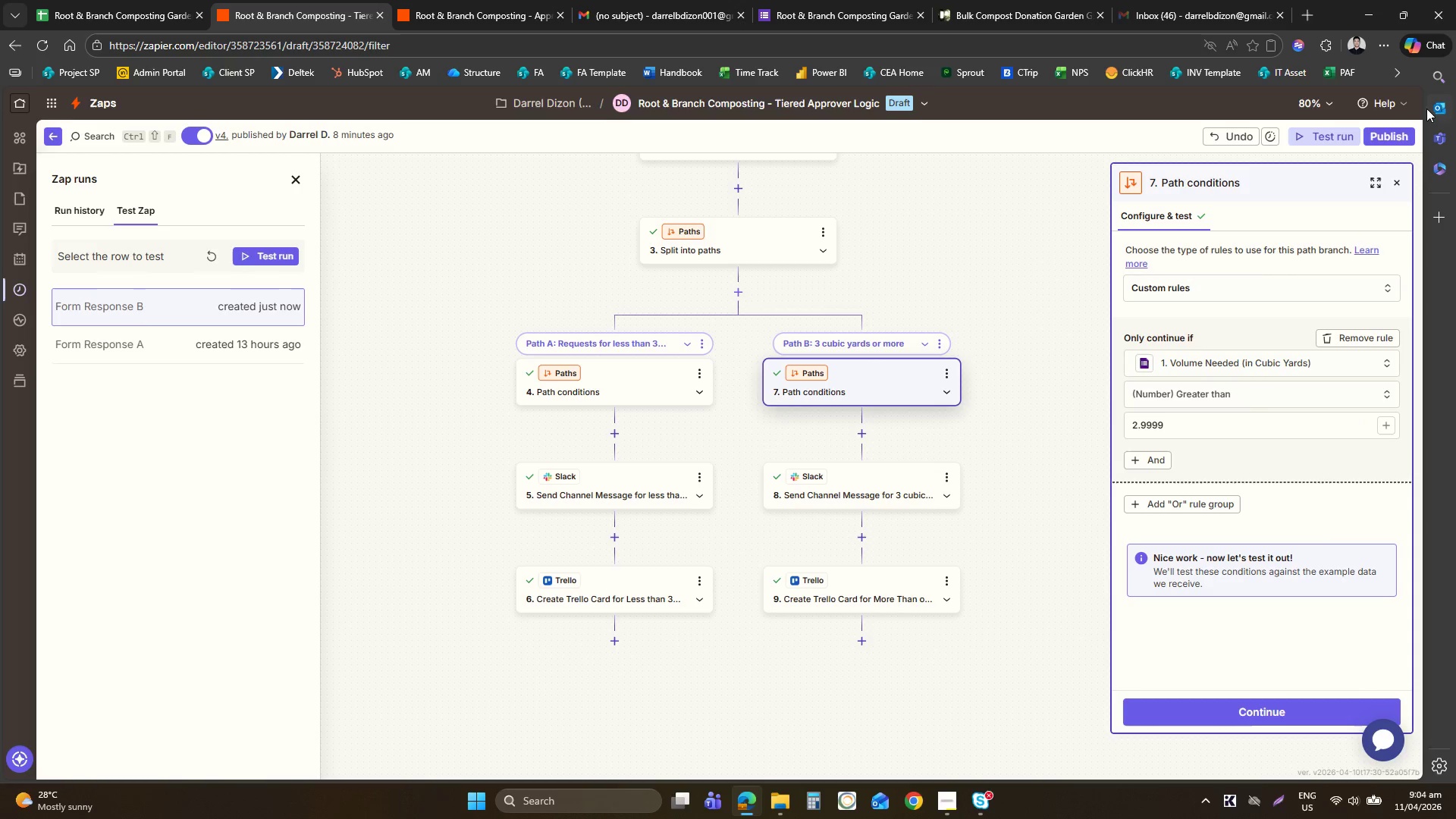 
left_click([1385, 134])
 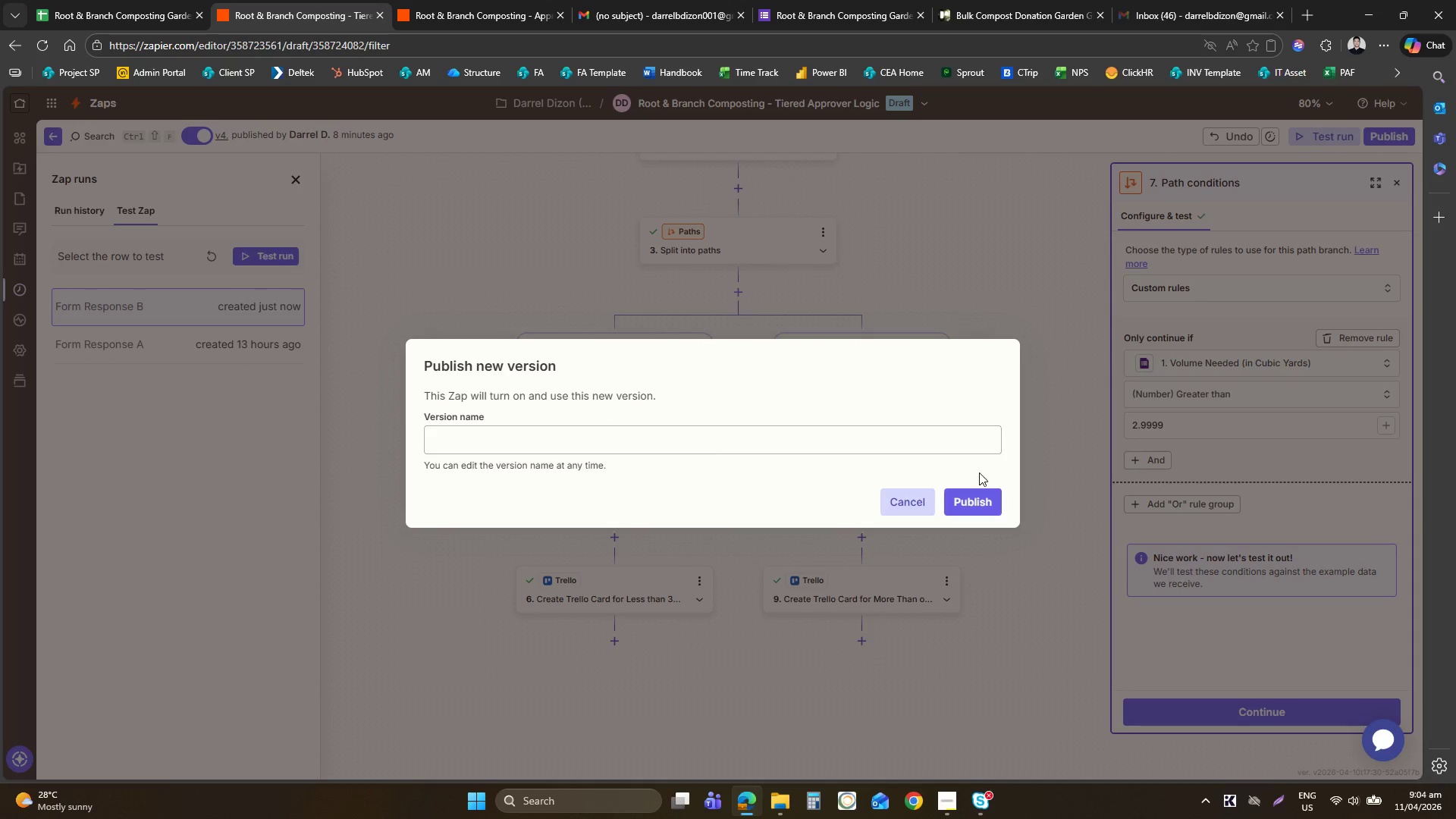 
left_click([975, 497])
 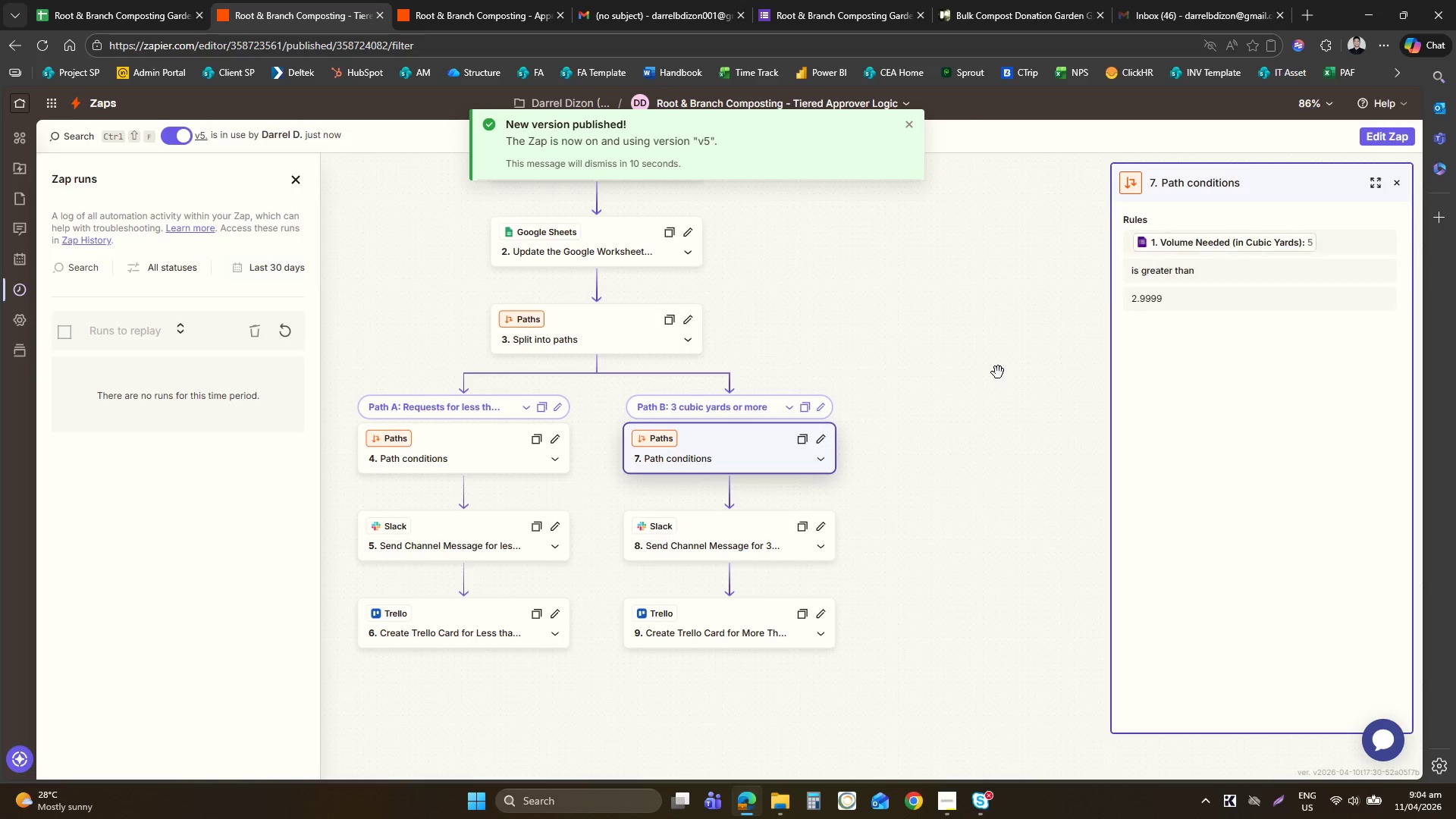 
wait(7.93)
 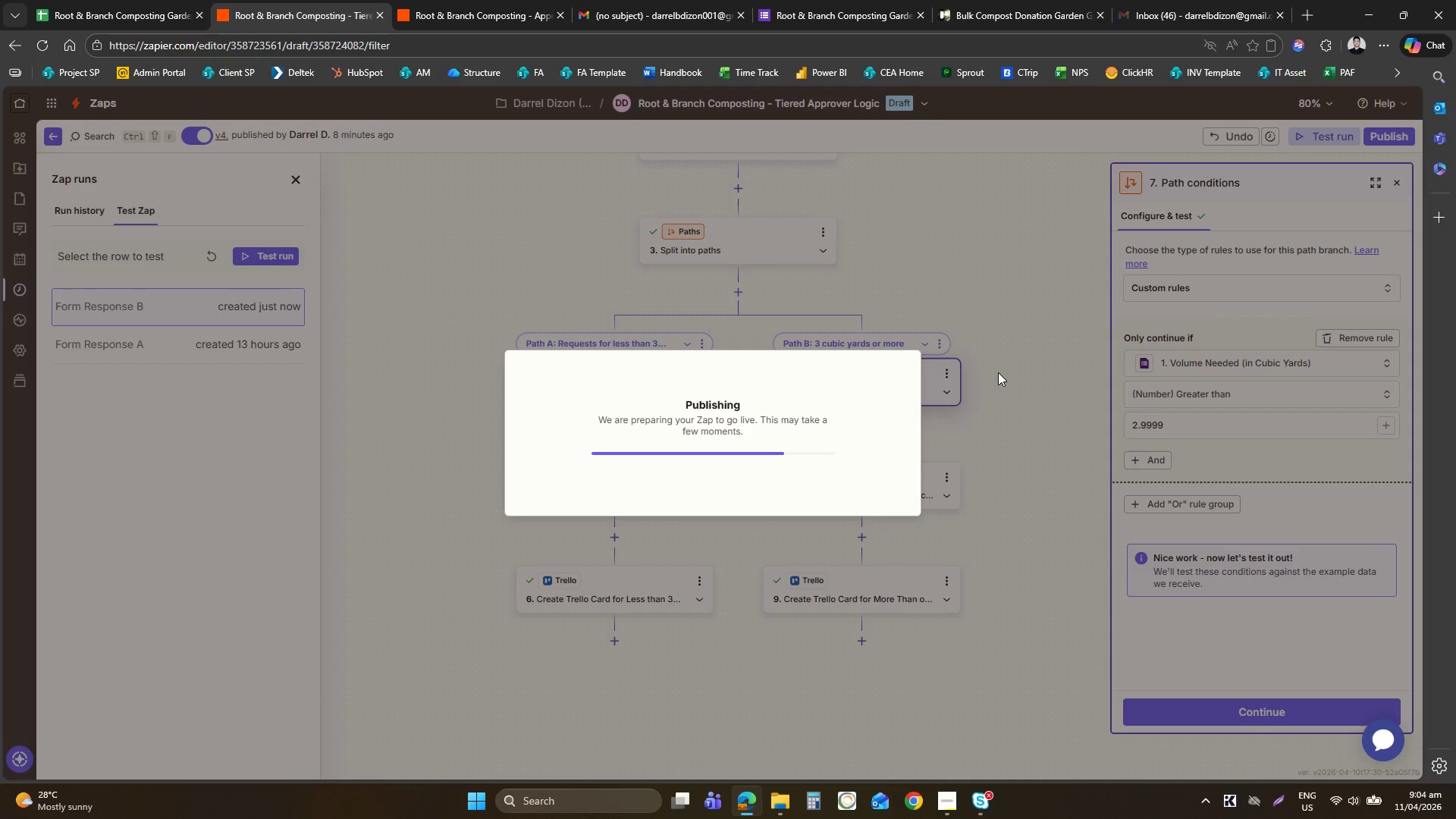 
mouse_move([939, 422])
 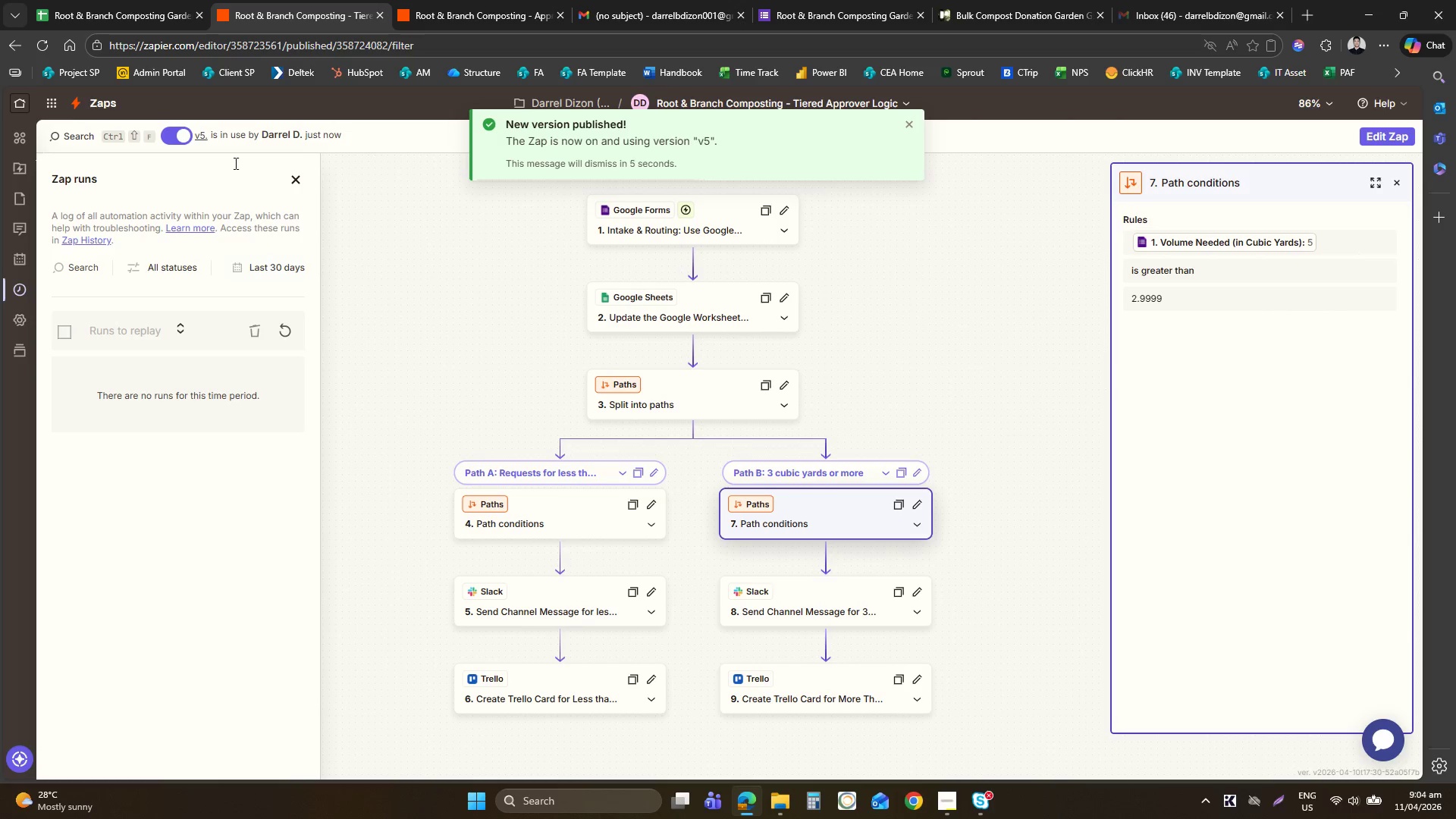 
left_click([283, 331])
 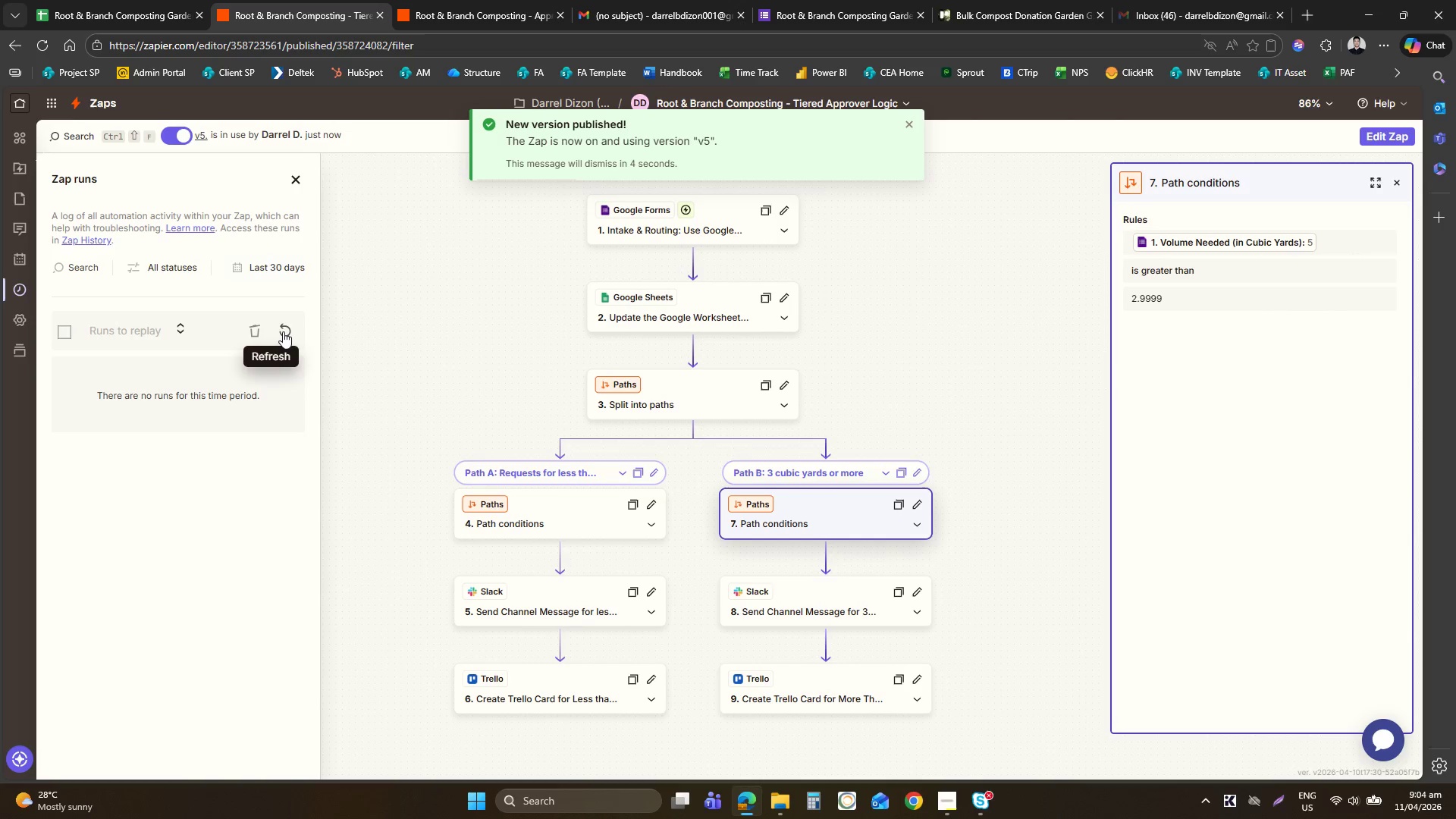 
left_click([283, 331])
 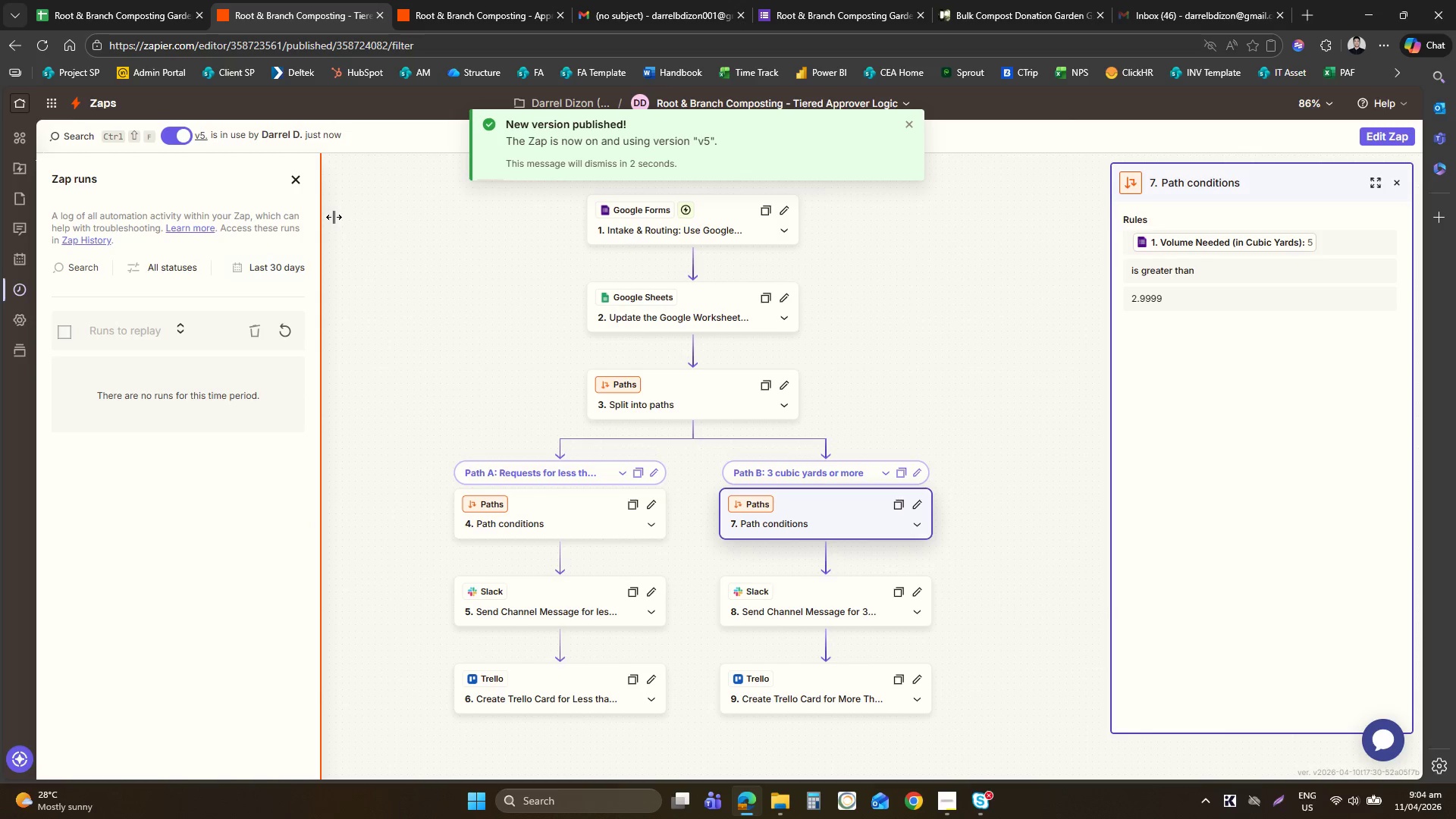 
mouse_move([275, -5])
 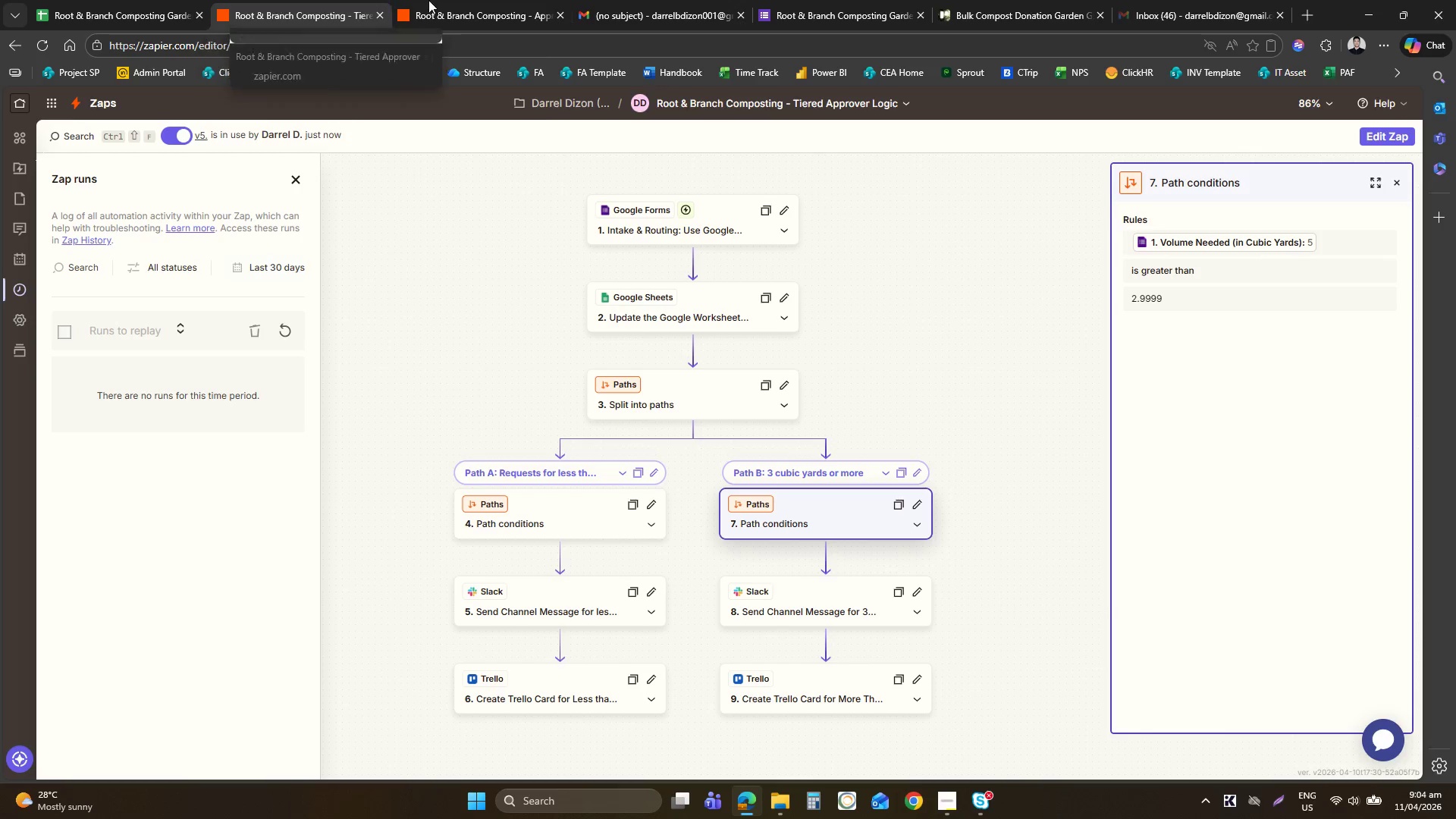 
left_click([429, 0])
 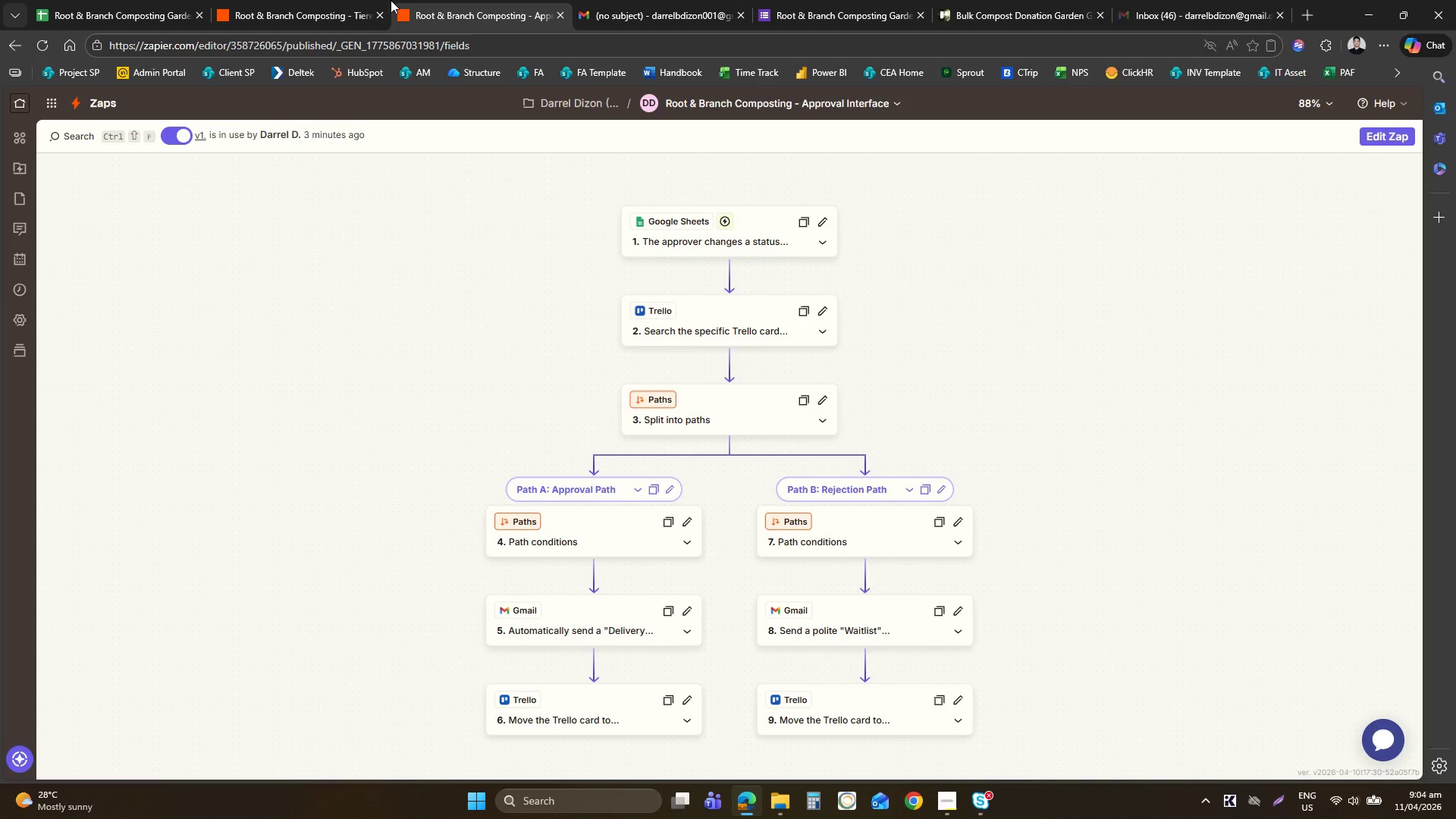 
left_click([309, 0])
 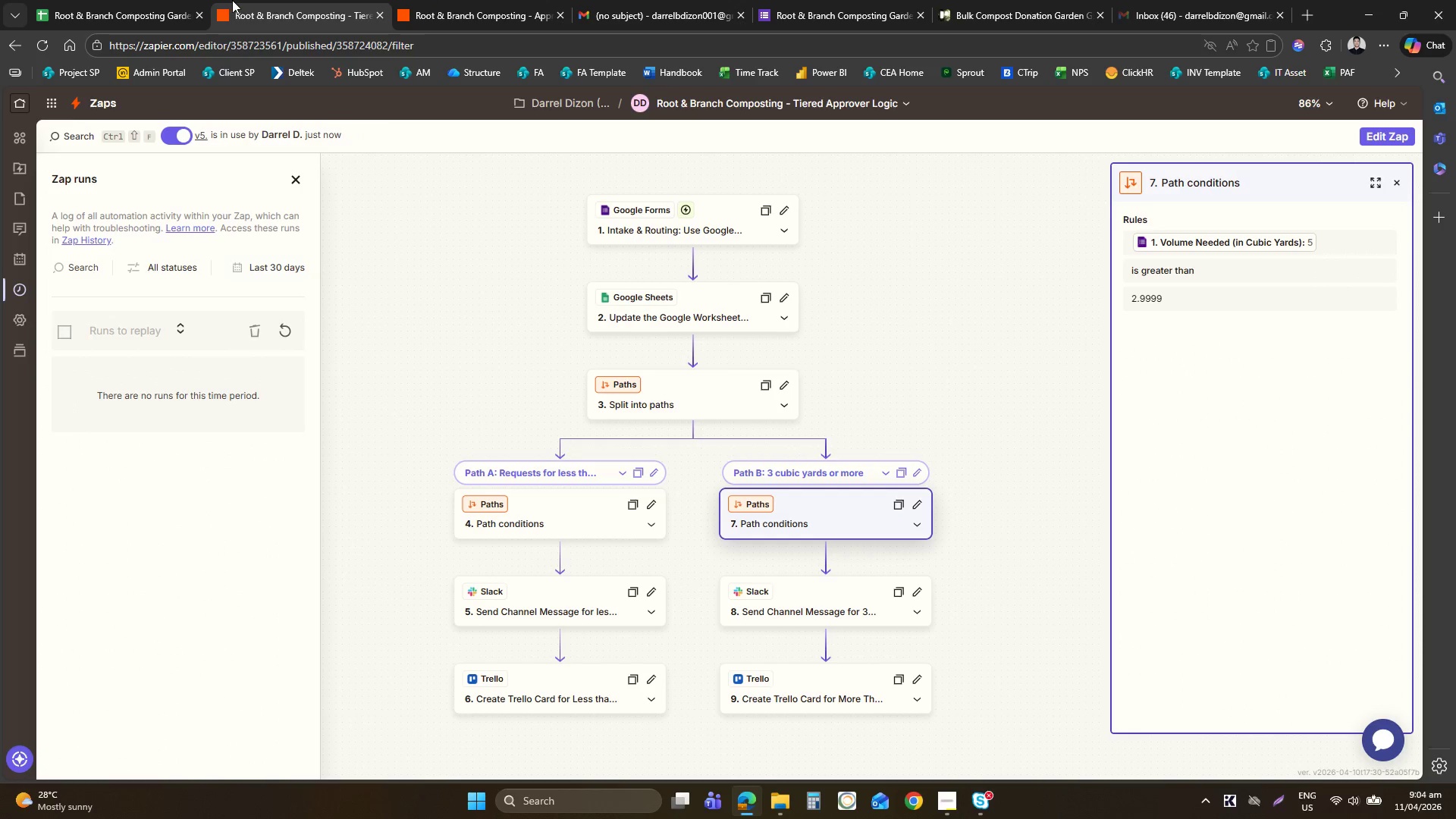 
left_click([842, 0])
 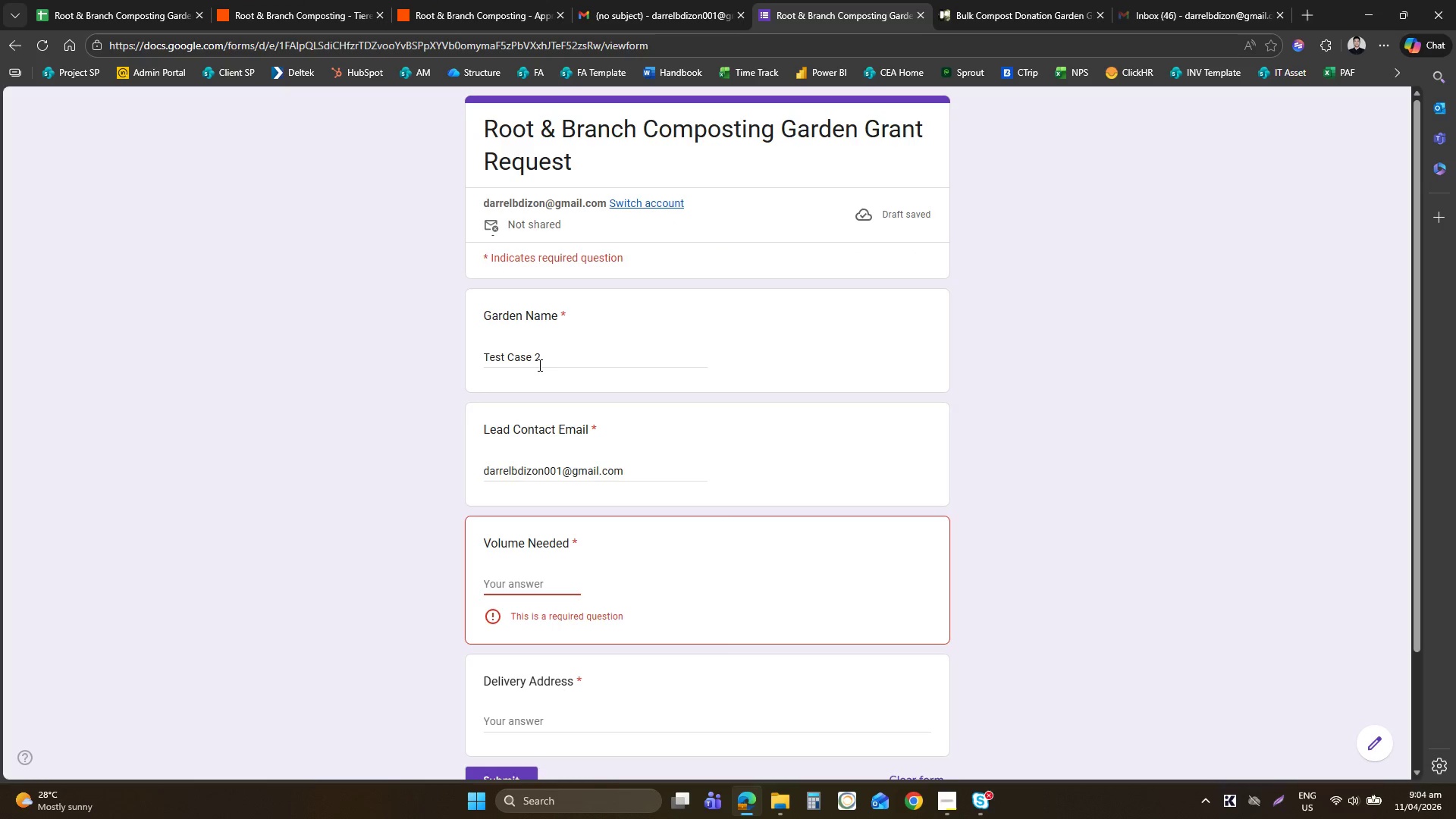 
left_click([544, 350])
 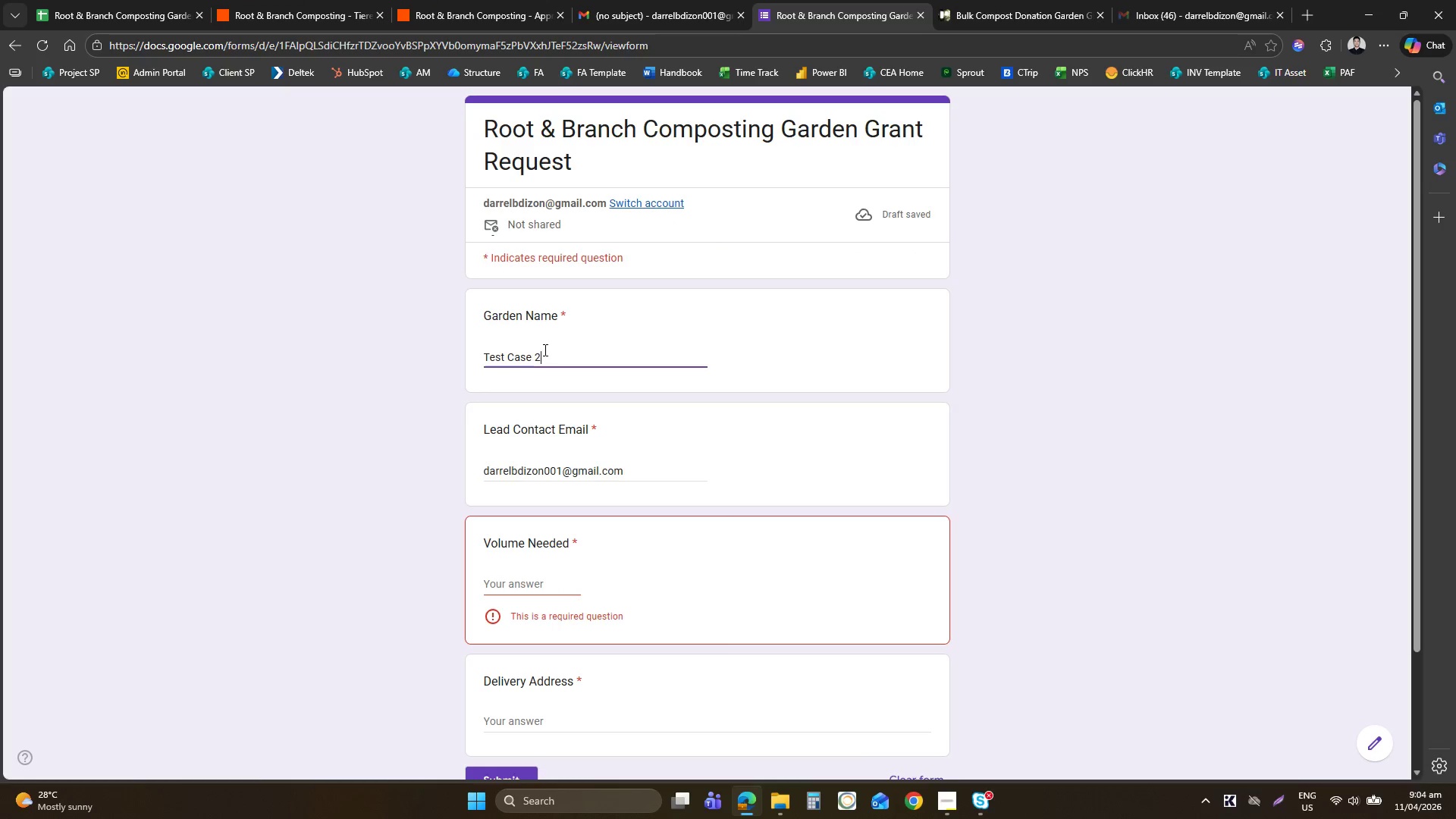 
key(Backspace)
type(1 - Small)
key(Backspace)
key(Backspace)
key(Backspace)
key(Backspace)
key(Backspace)
 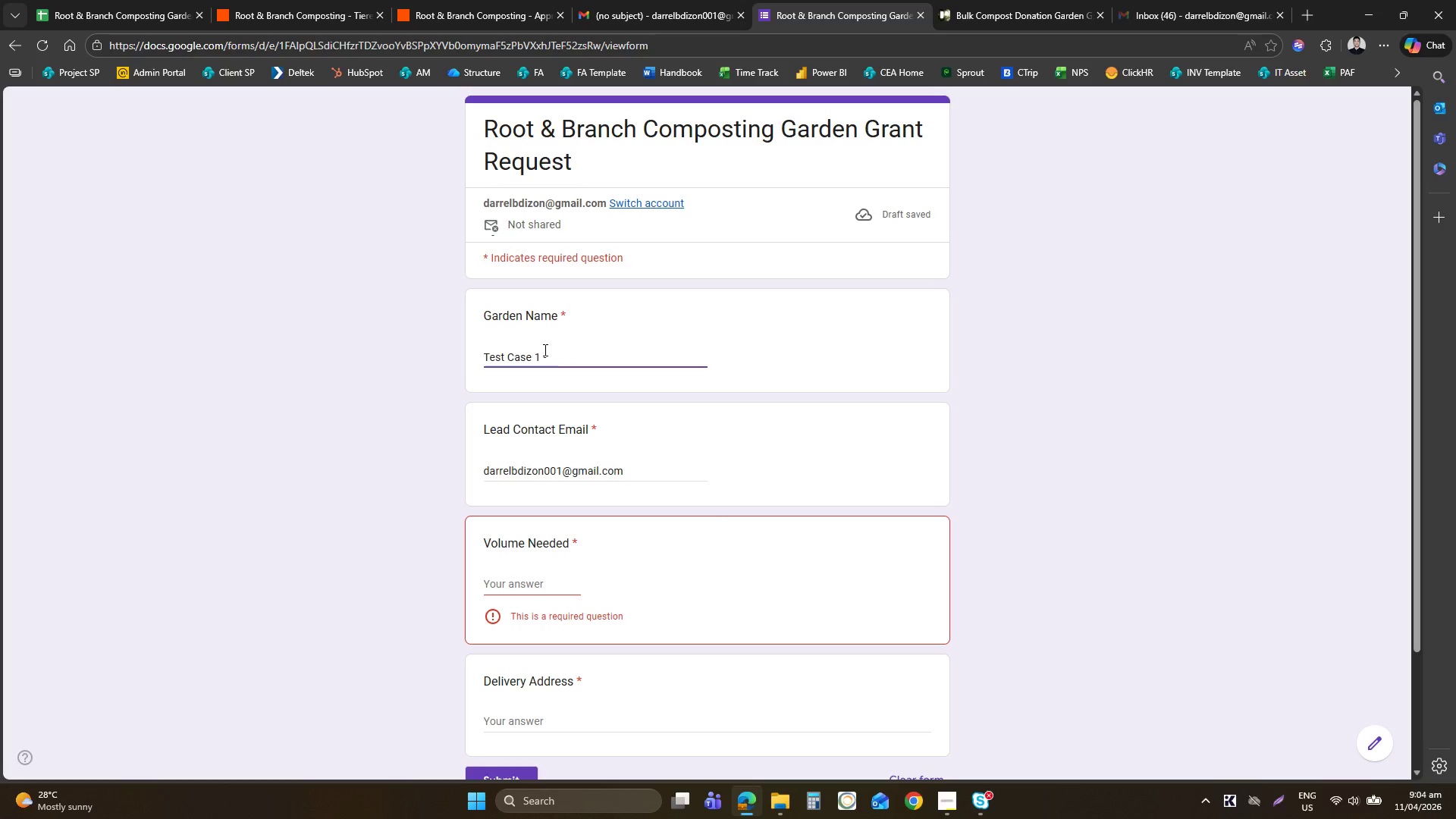 
wait(7.14)
 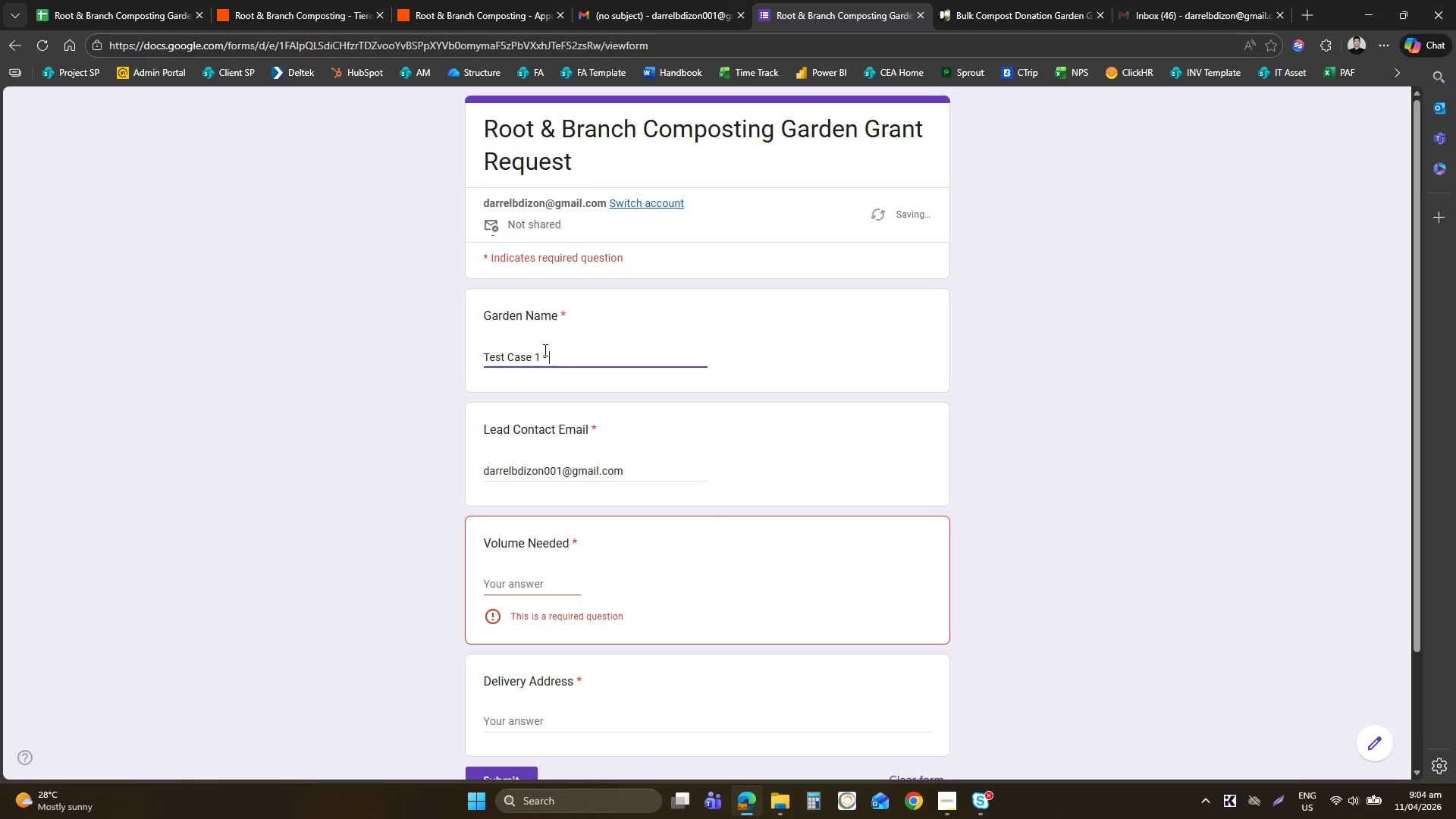 
left_click([953, 795])